 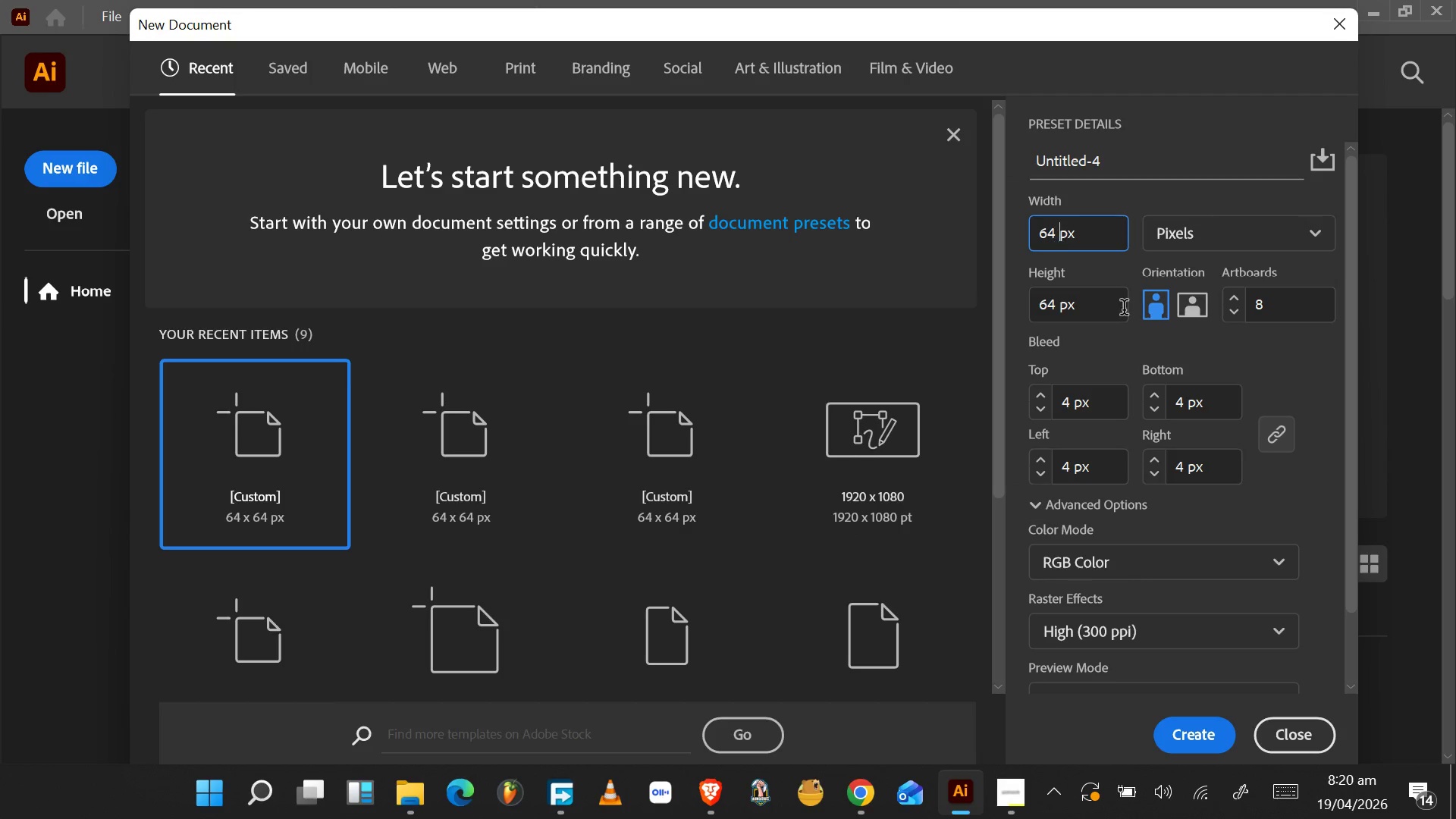 
key(Backspace)
key(Backspace)
key(Backspace)
type(1640)
 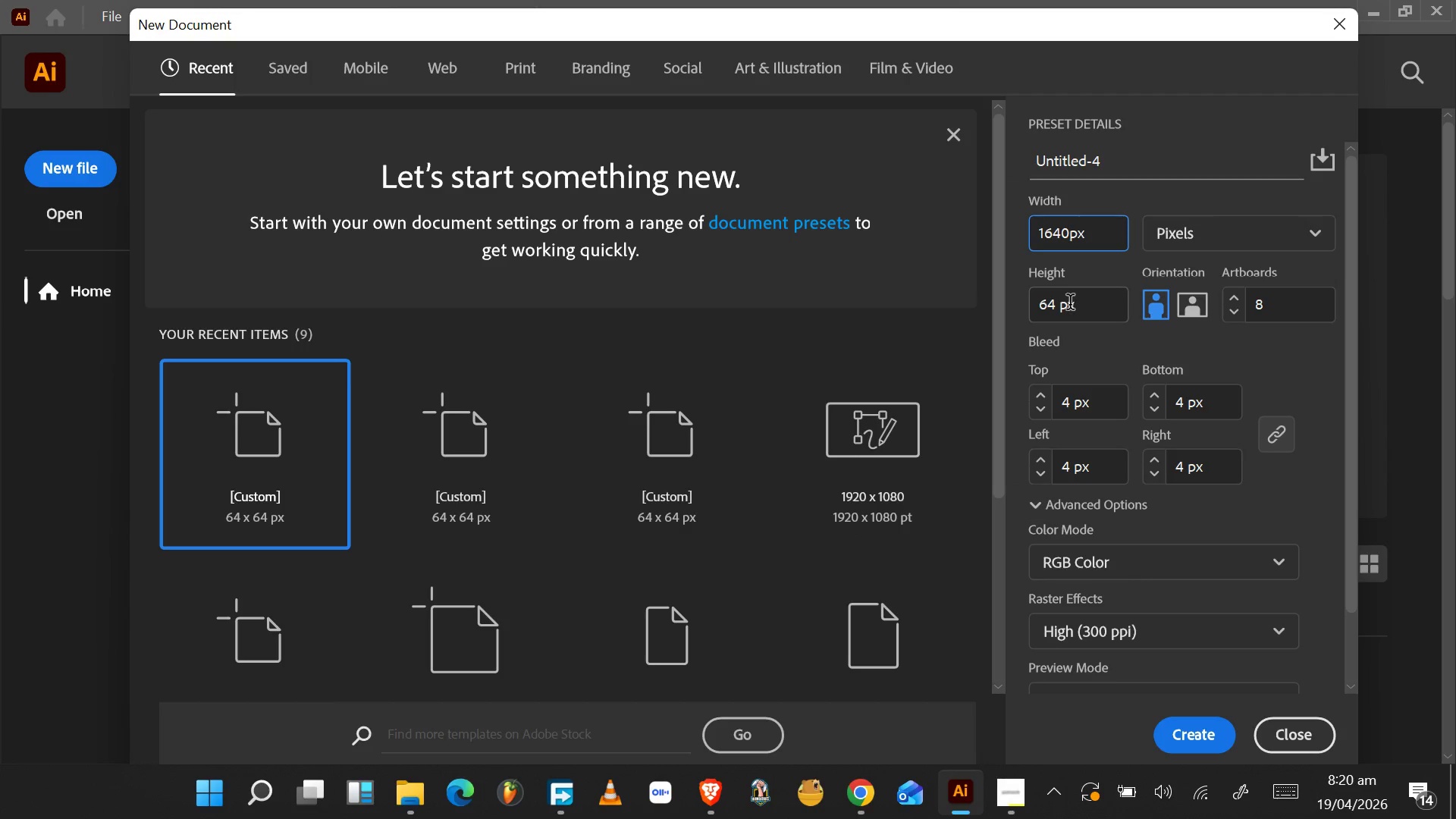 
left_click_drag(start_coordinate=[1056, 308], to_coordinate=[1011, 309])
 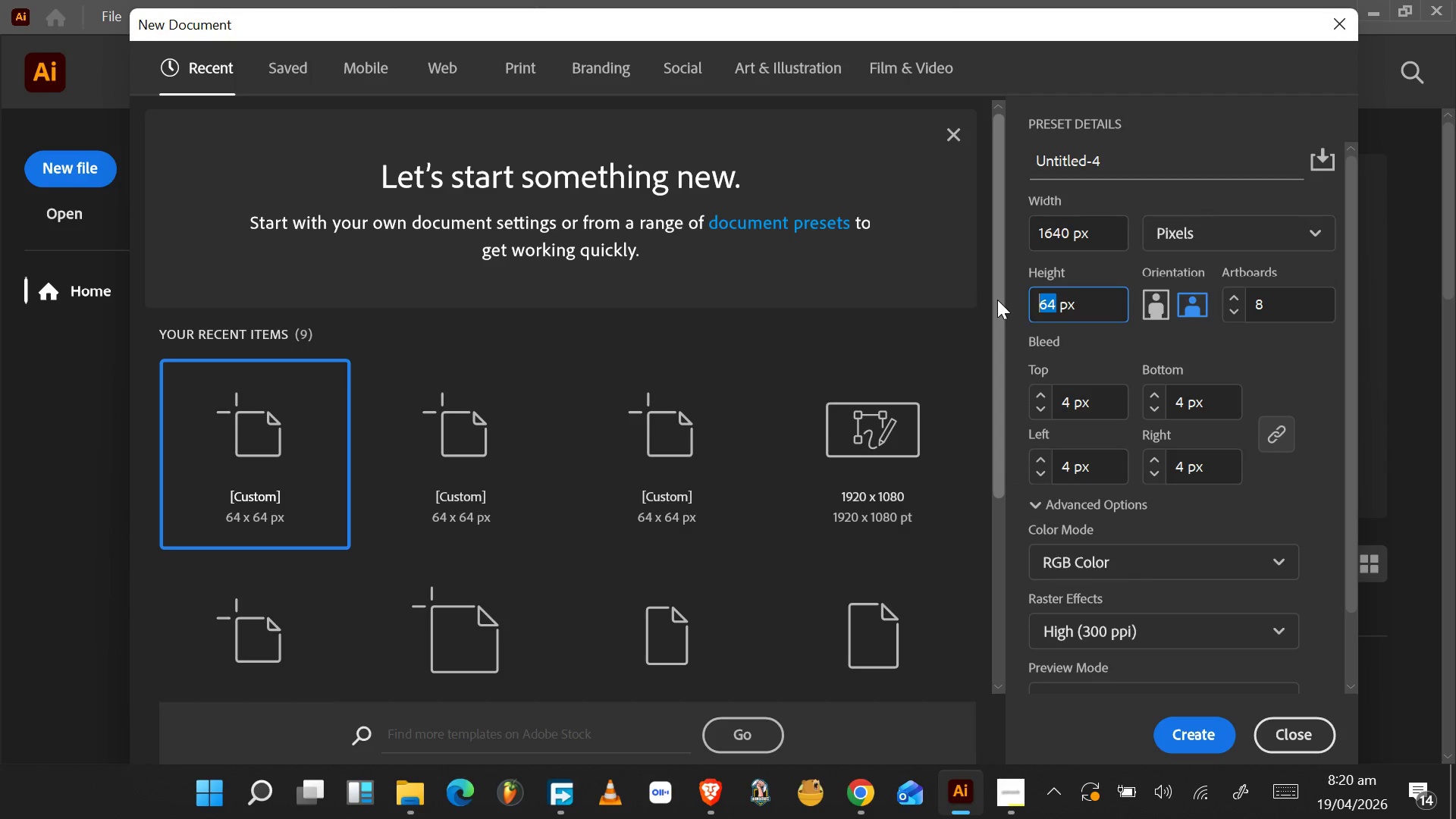 
type(924)
 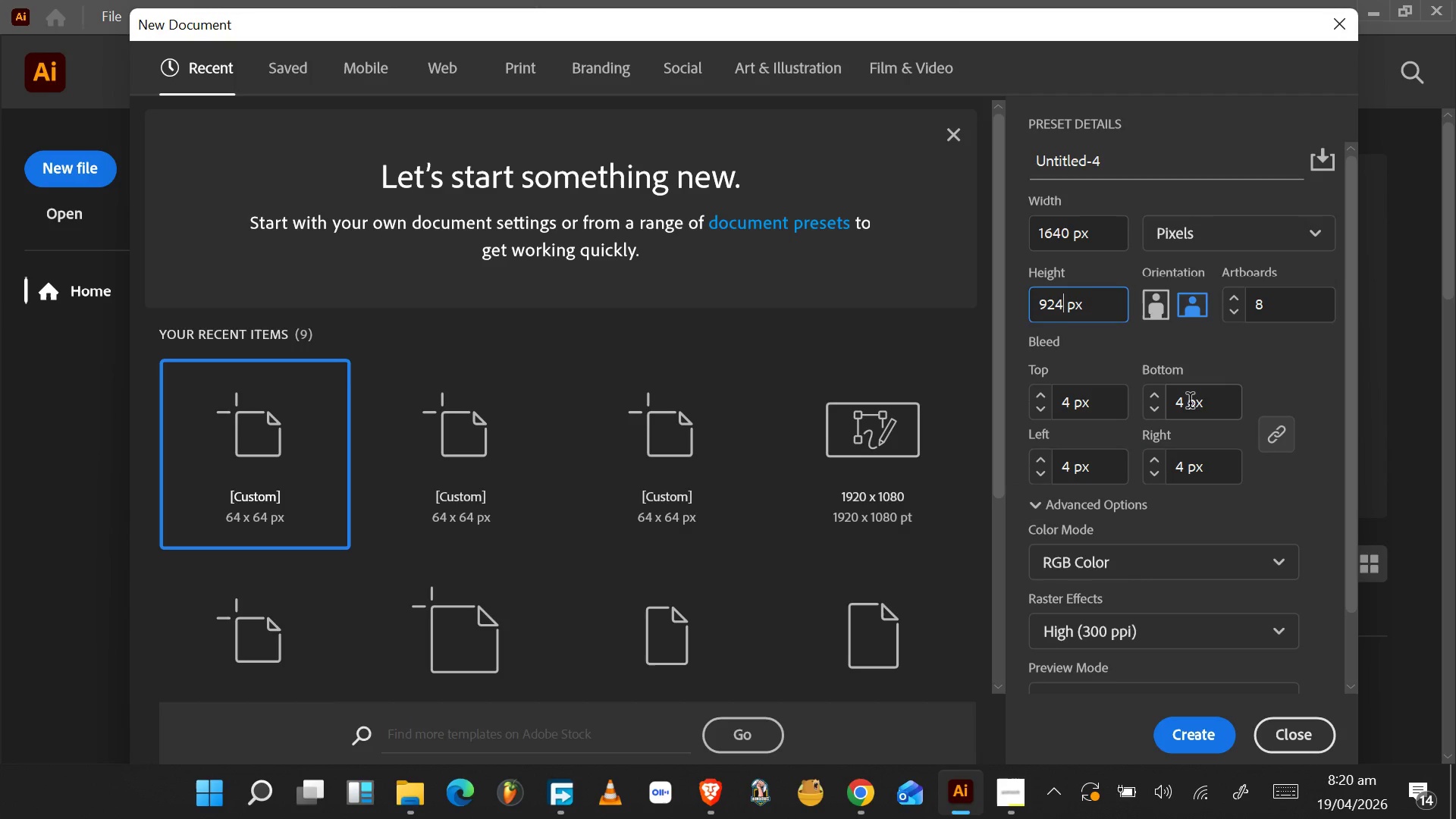 
left_click_drag(start_coordinate=[1068, 406], to_coordinate=[1028, 419])
 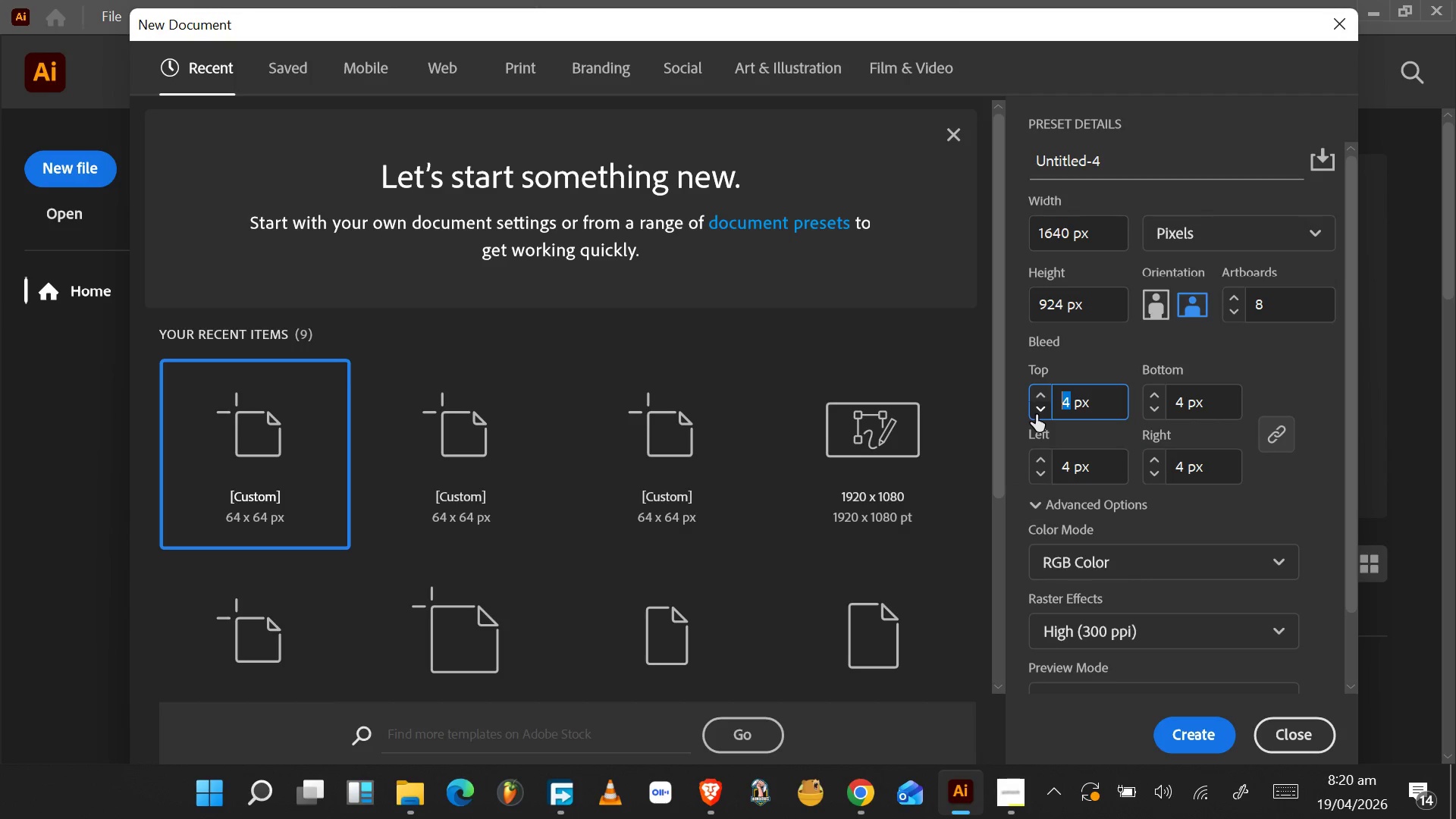 
key(0)
 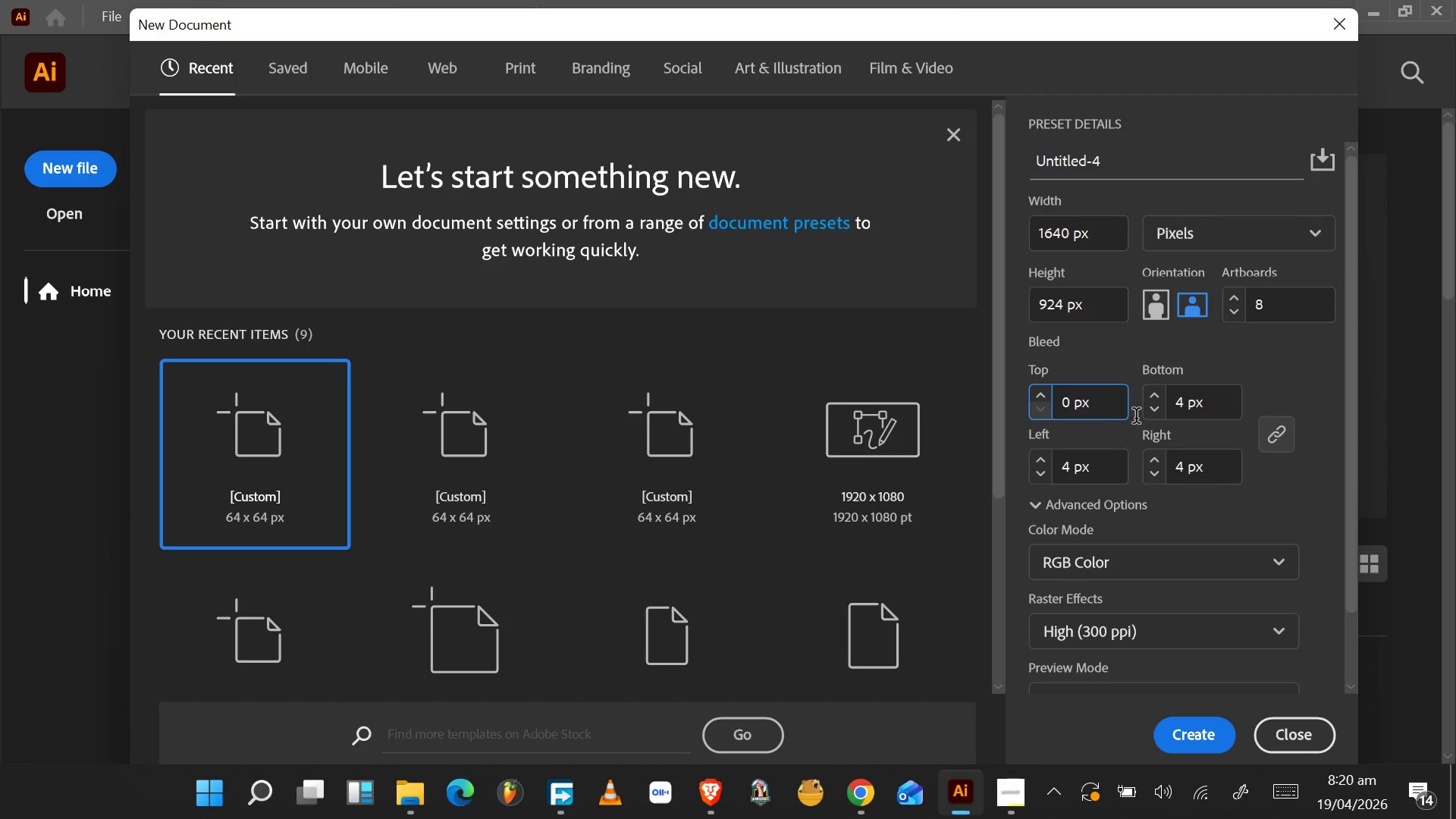 
left_click([1281, 479])
 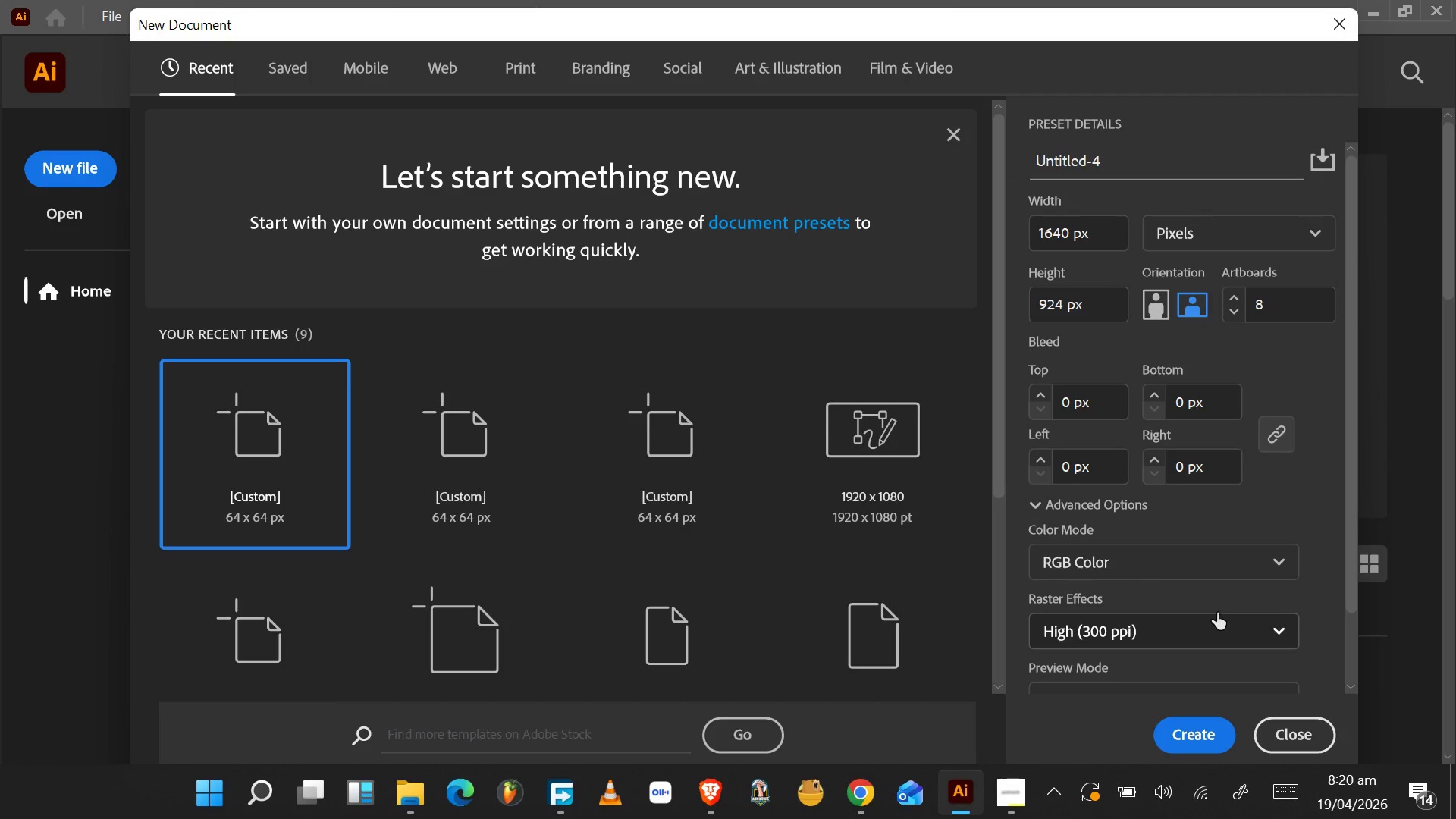 
scroll: coordinate [1219, 598], scroll_direction: down, amount: 2.0
 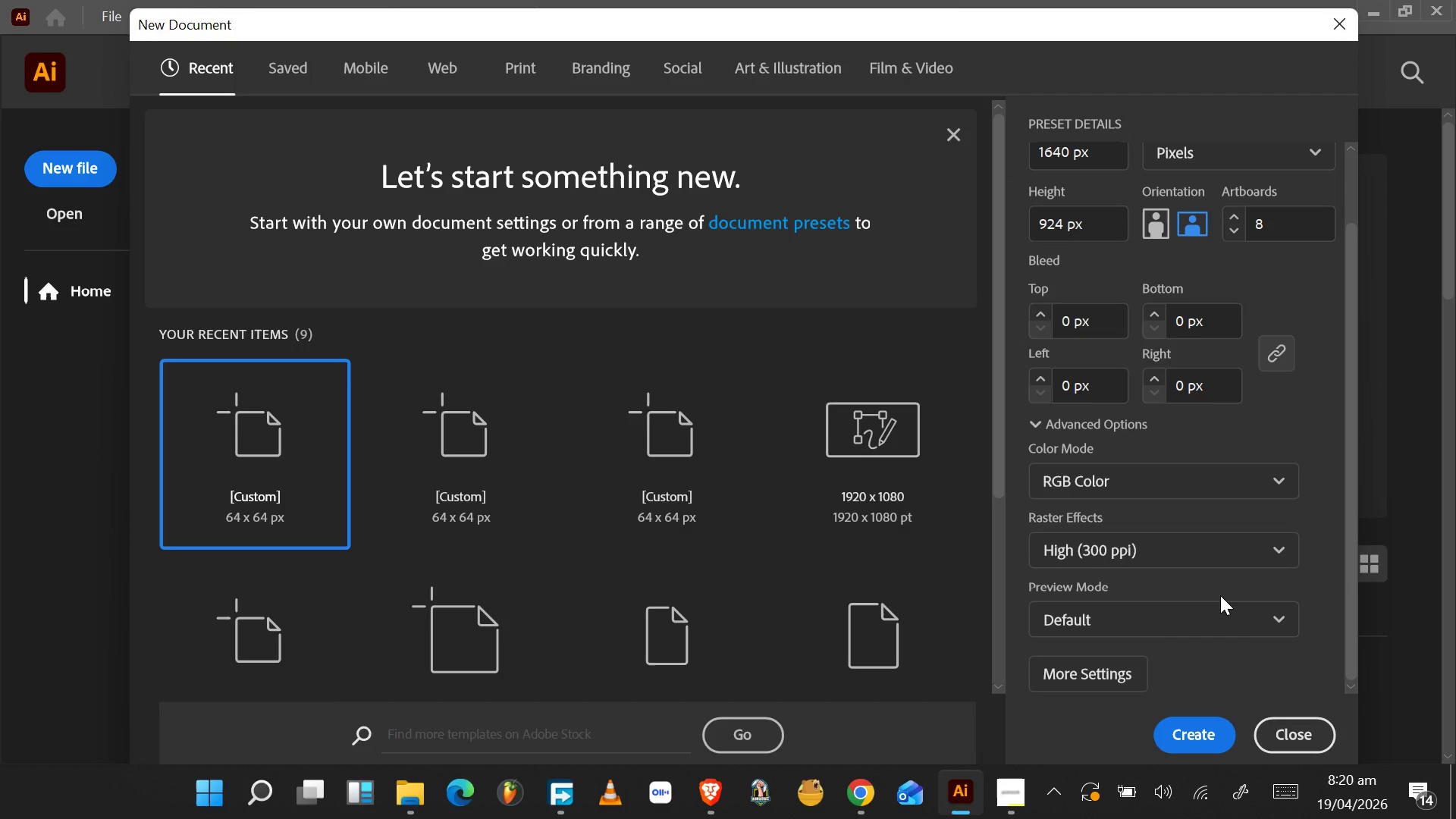 
scroll: coordinate [1221, 595], scroll_direction: up, amount: 1.0
 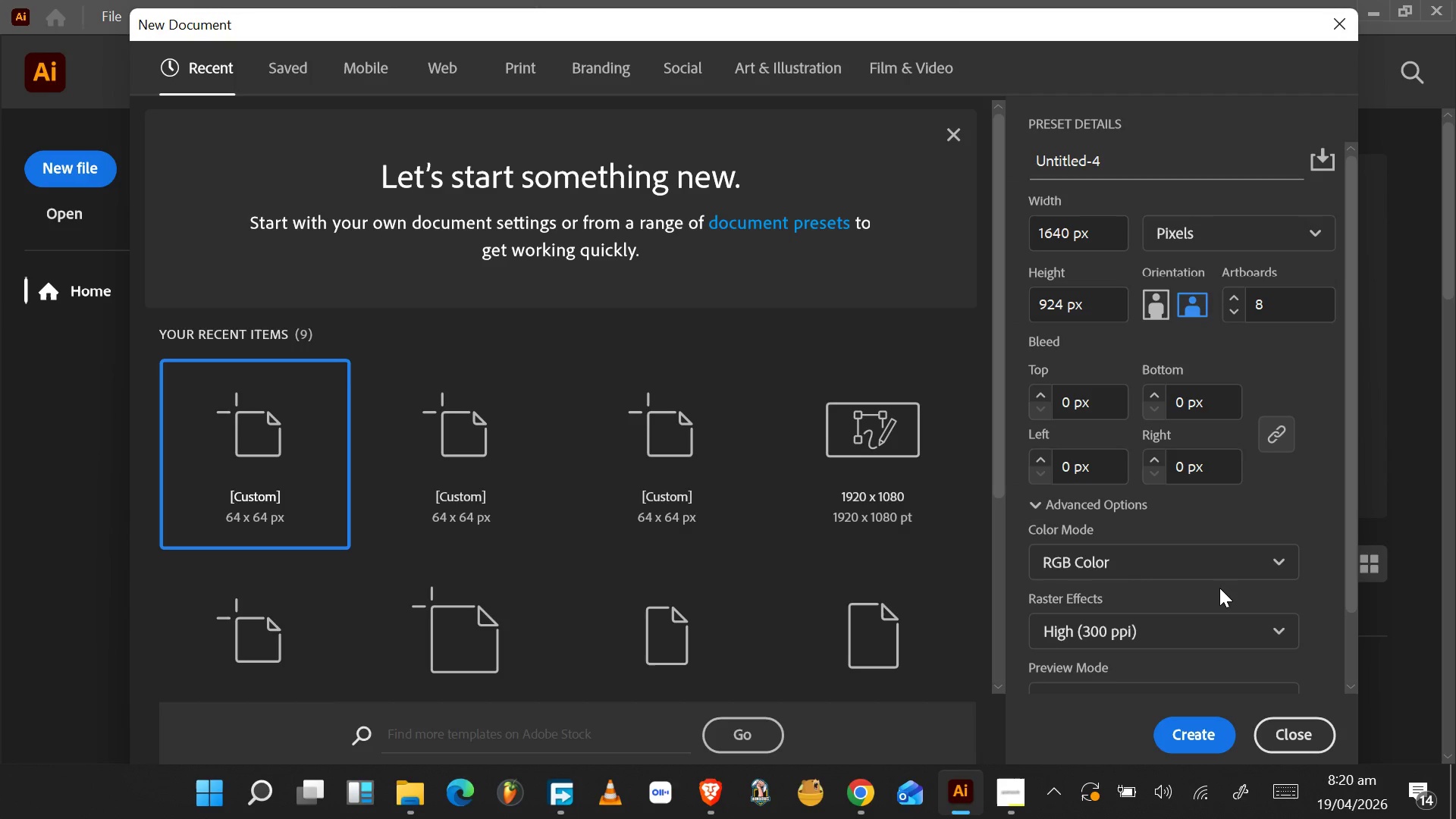 
scroll: coordinate [1219, 588], scroll_direction: down, amount: 2.0
 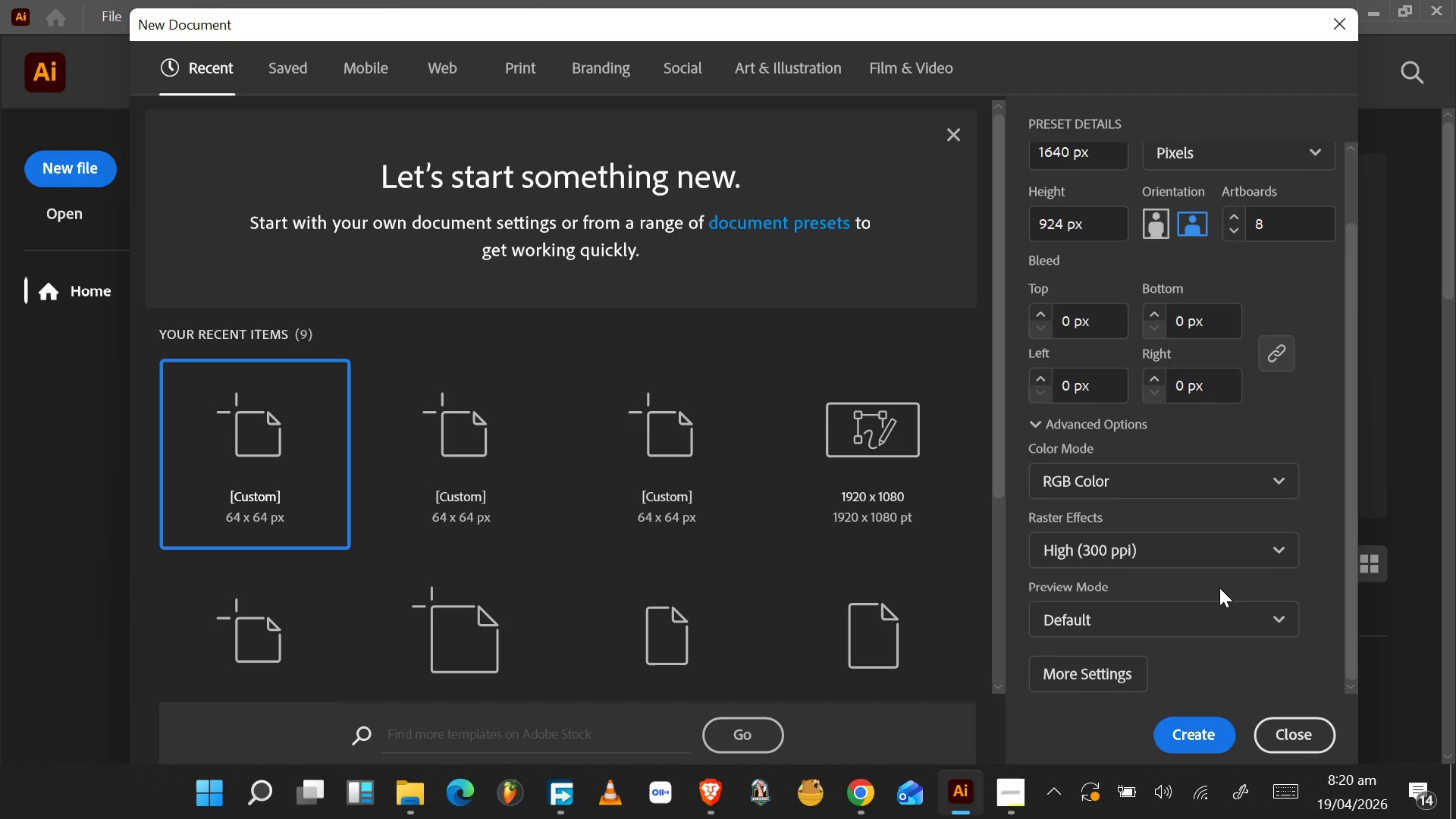 
scroll: coordinate [1219, 588], scroll_direction: up, amount: 2.0
 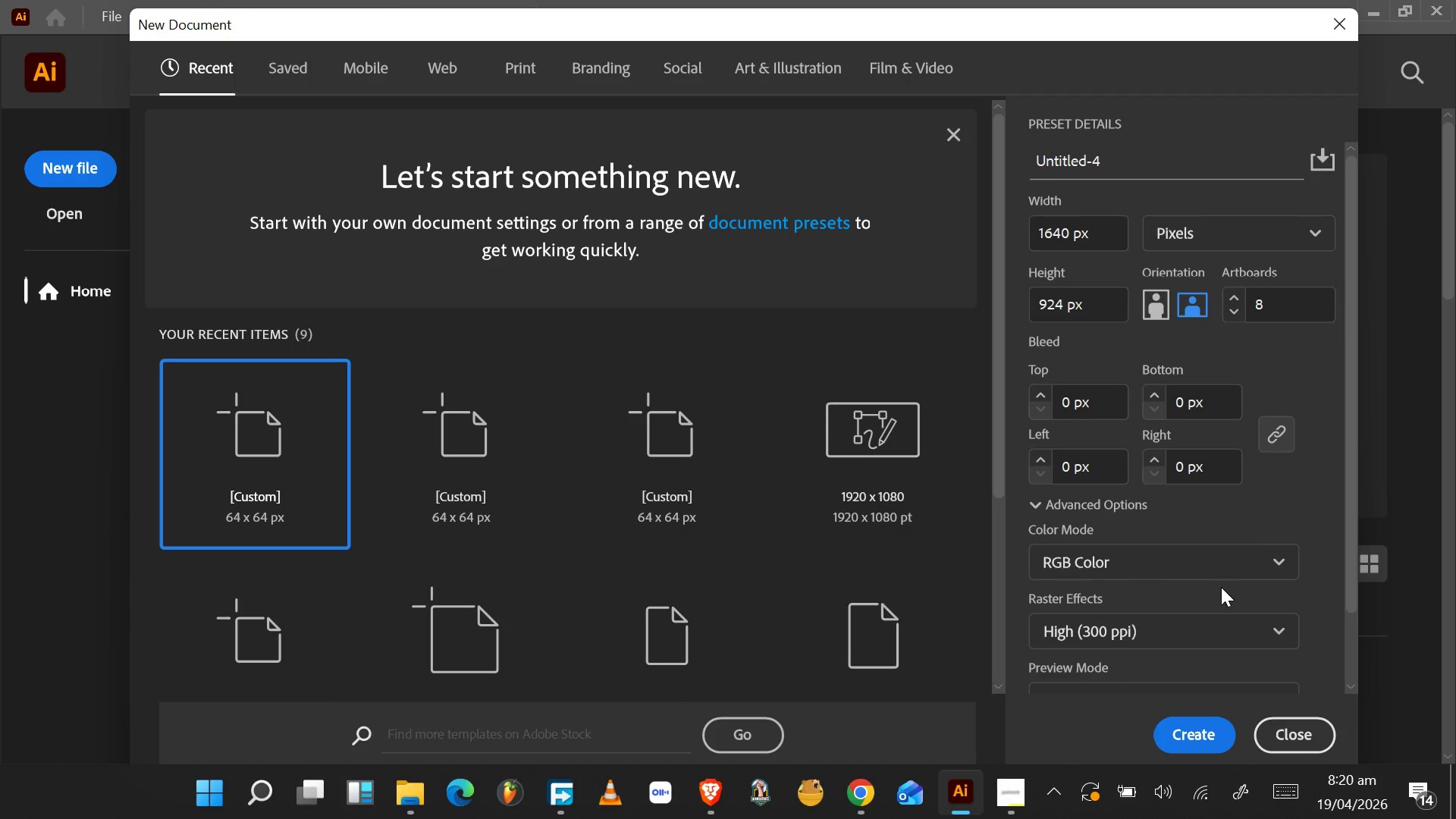 
scroll: coordinate [1221, 587], scroll_direction: down, amount: 3.0
 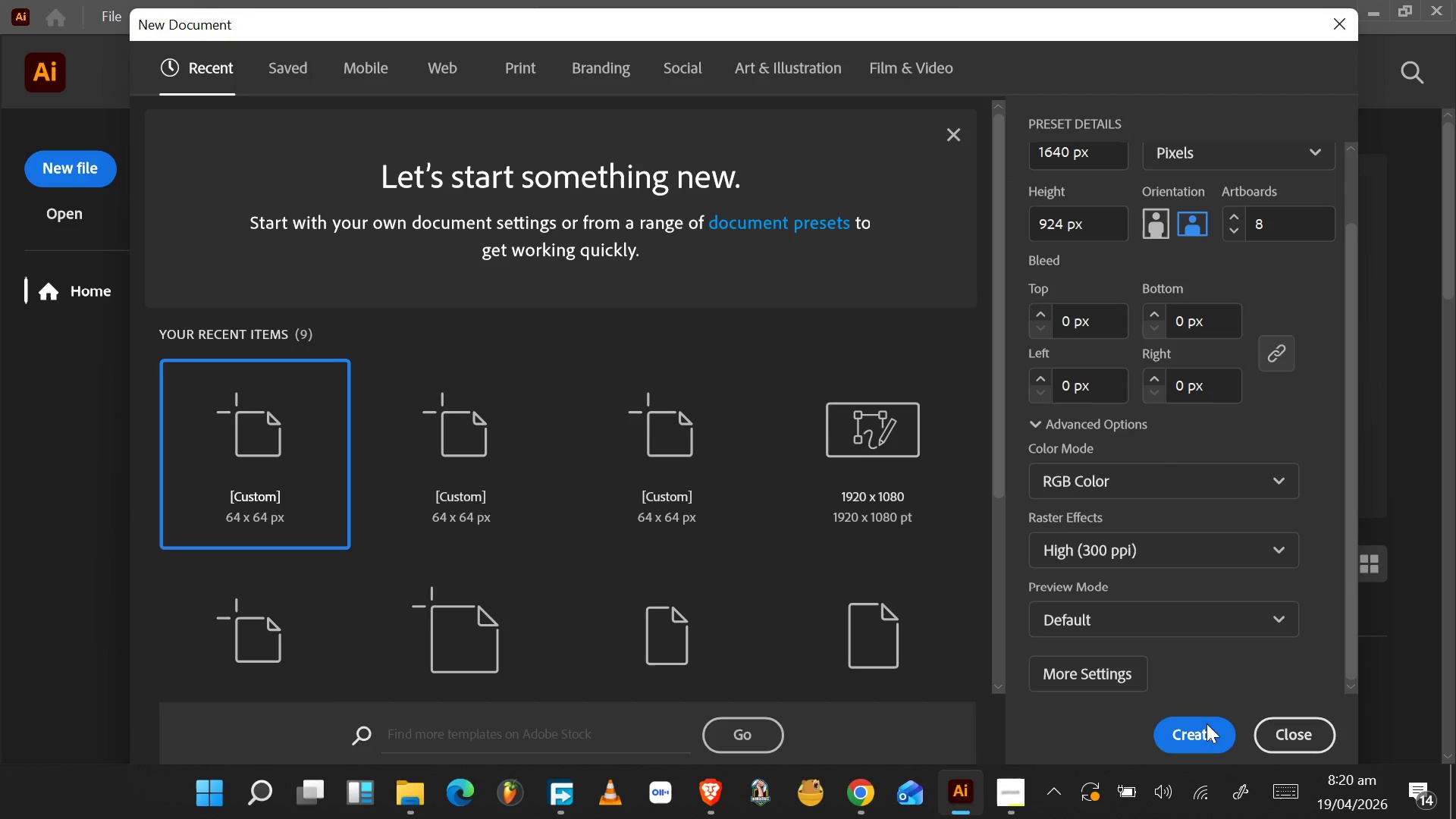 
left_click([1204, 727])
 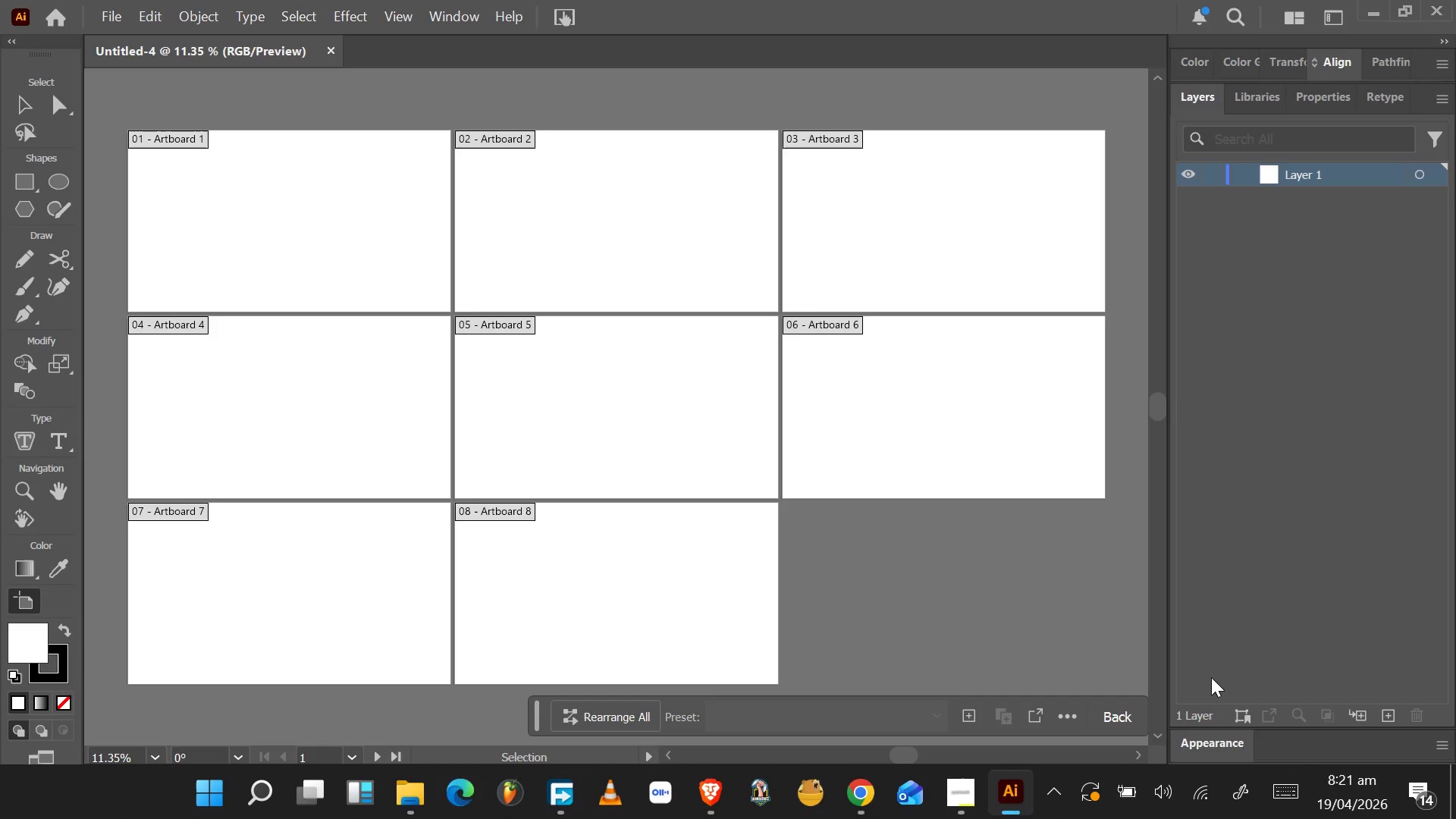 
wait(13.55)
 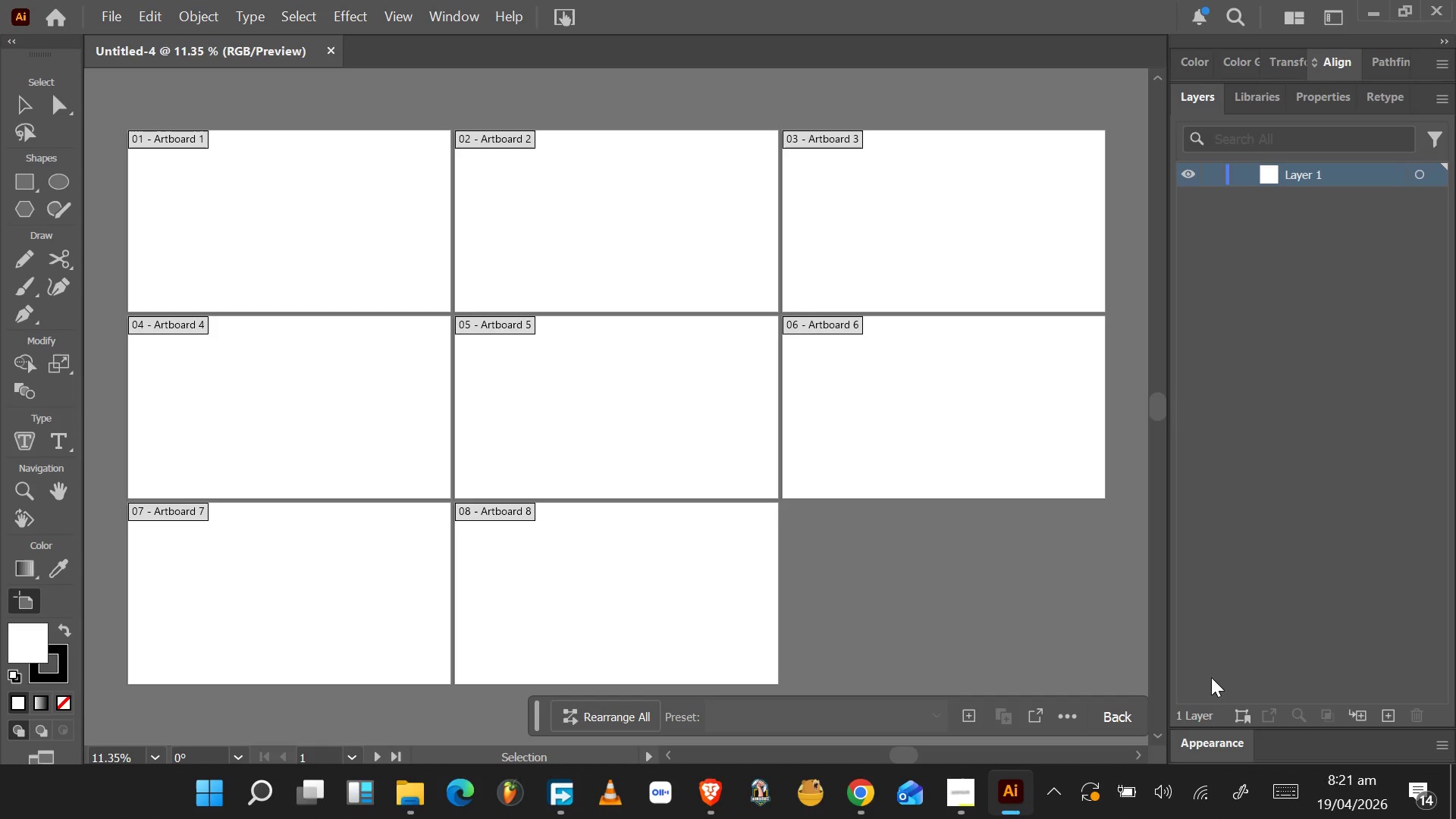 
key(Control+ControlLeft)
 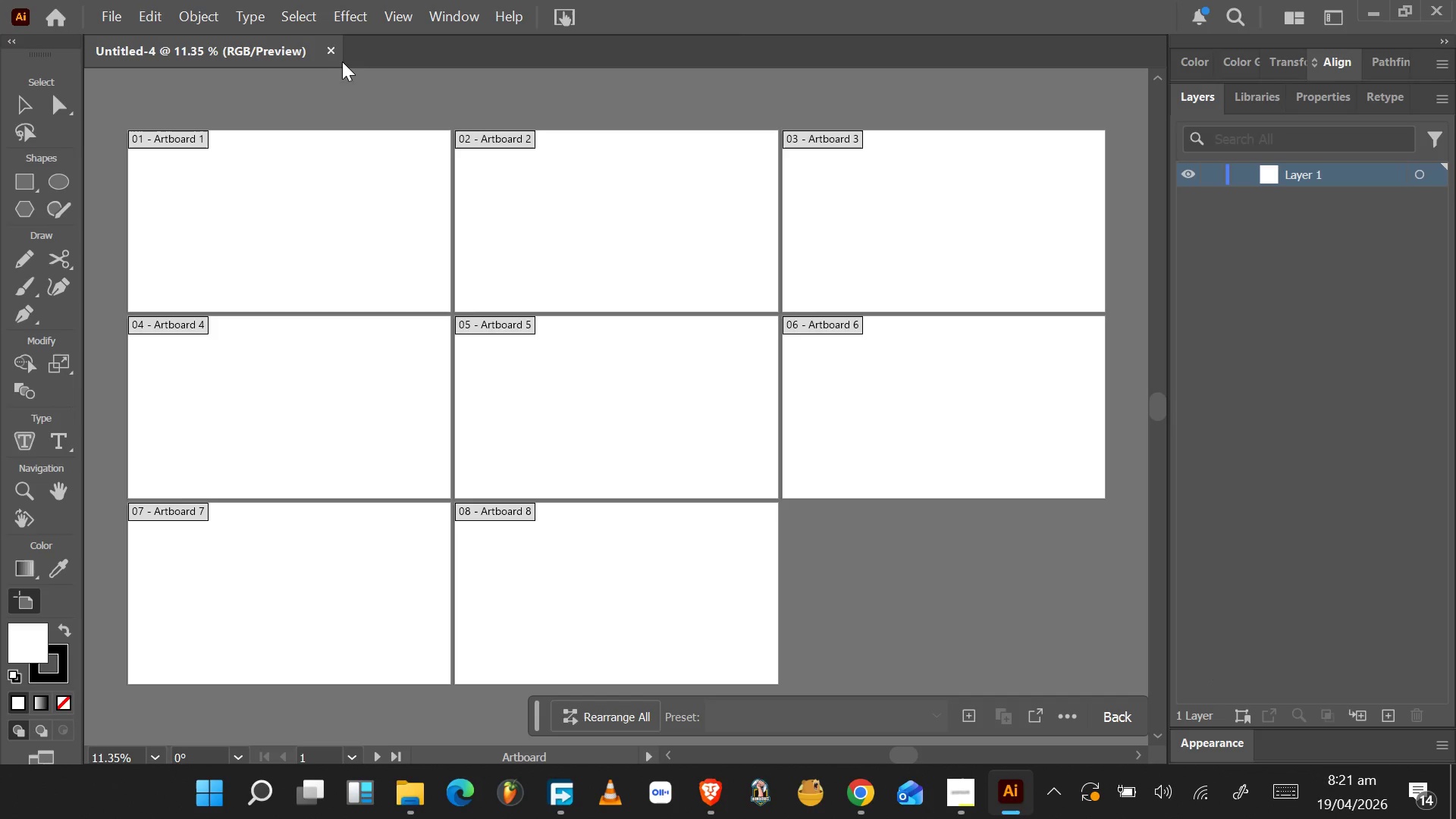 
double_click([331, 55])
 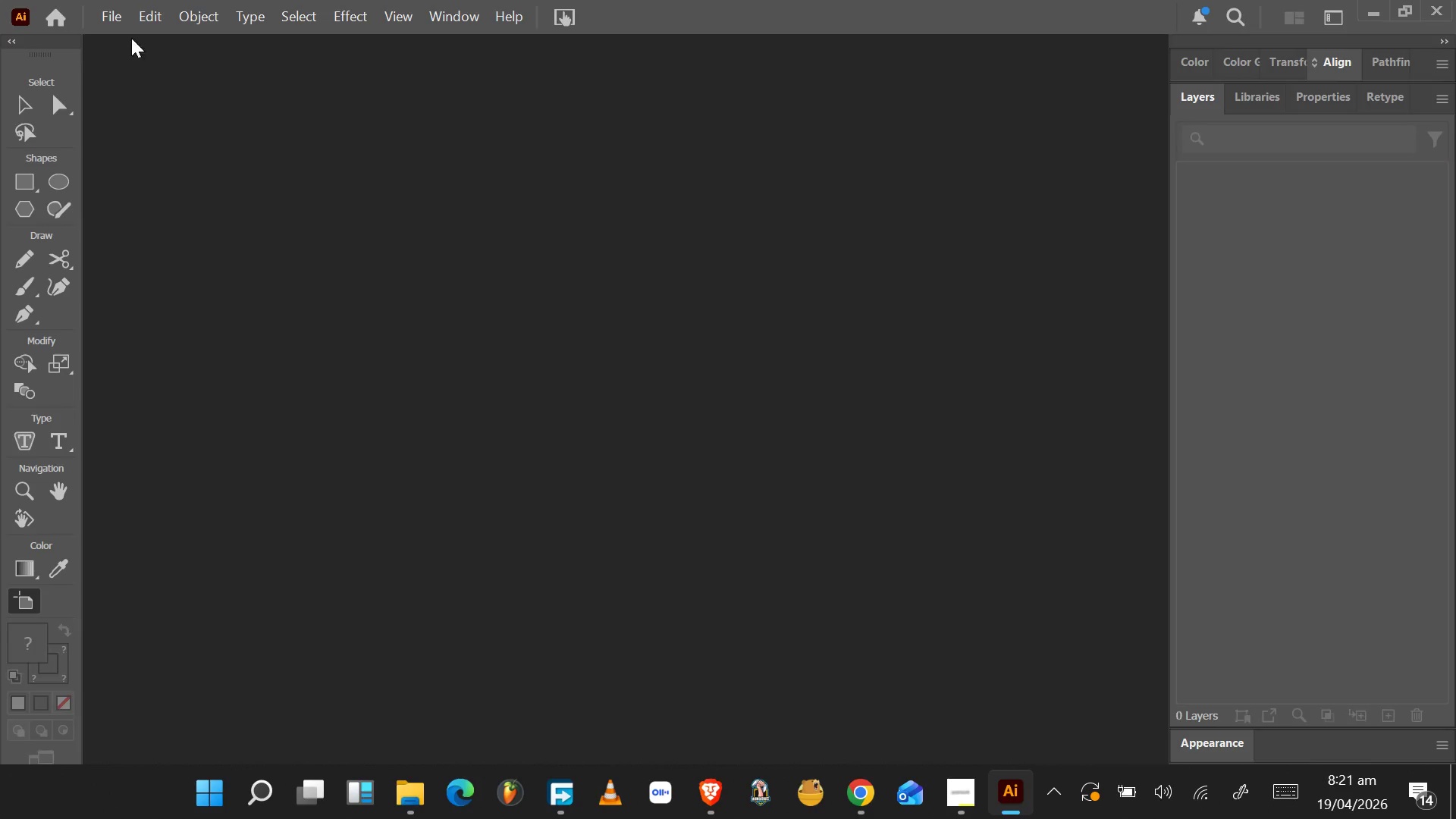 
left_click([117, 24])
 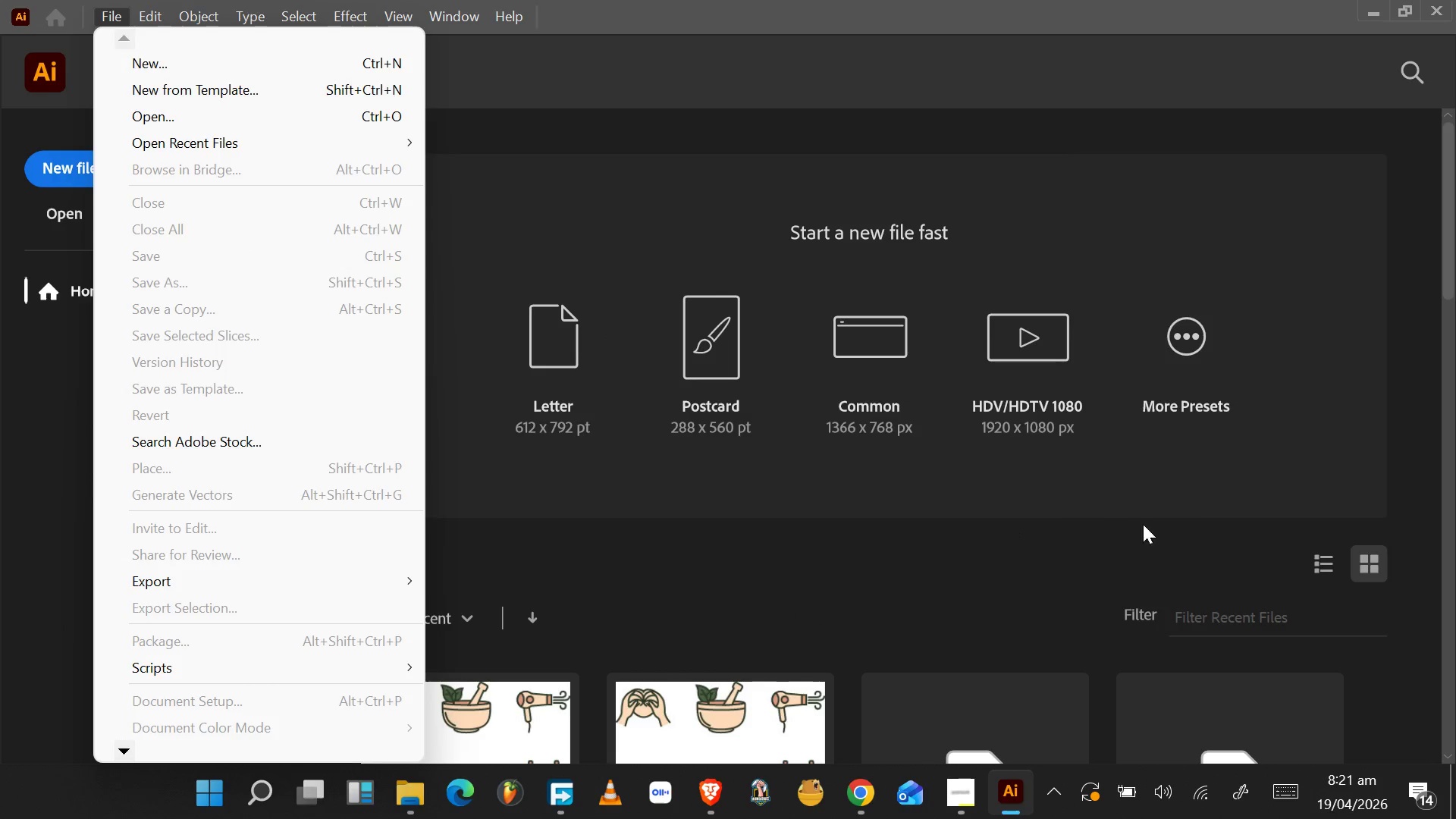 
wait(5.25)
 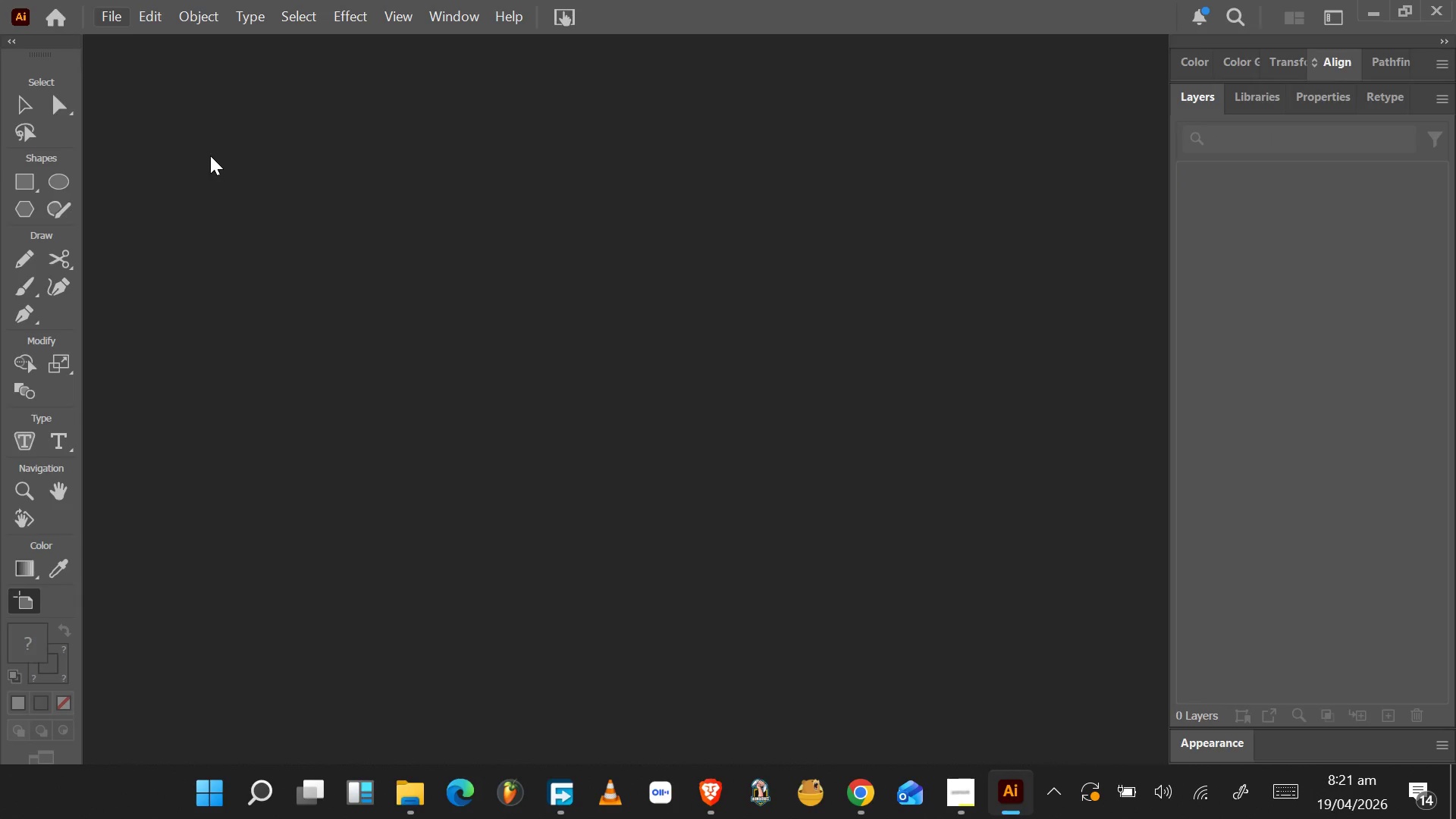 
double_click([1188, 347])
 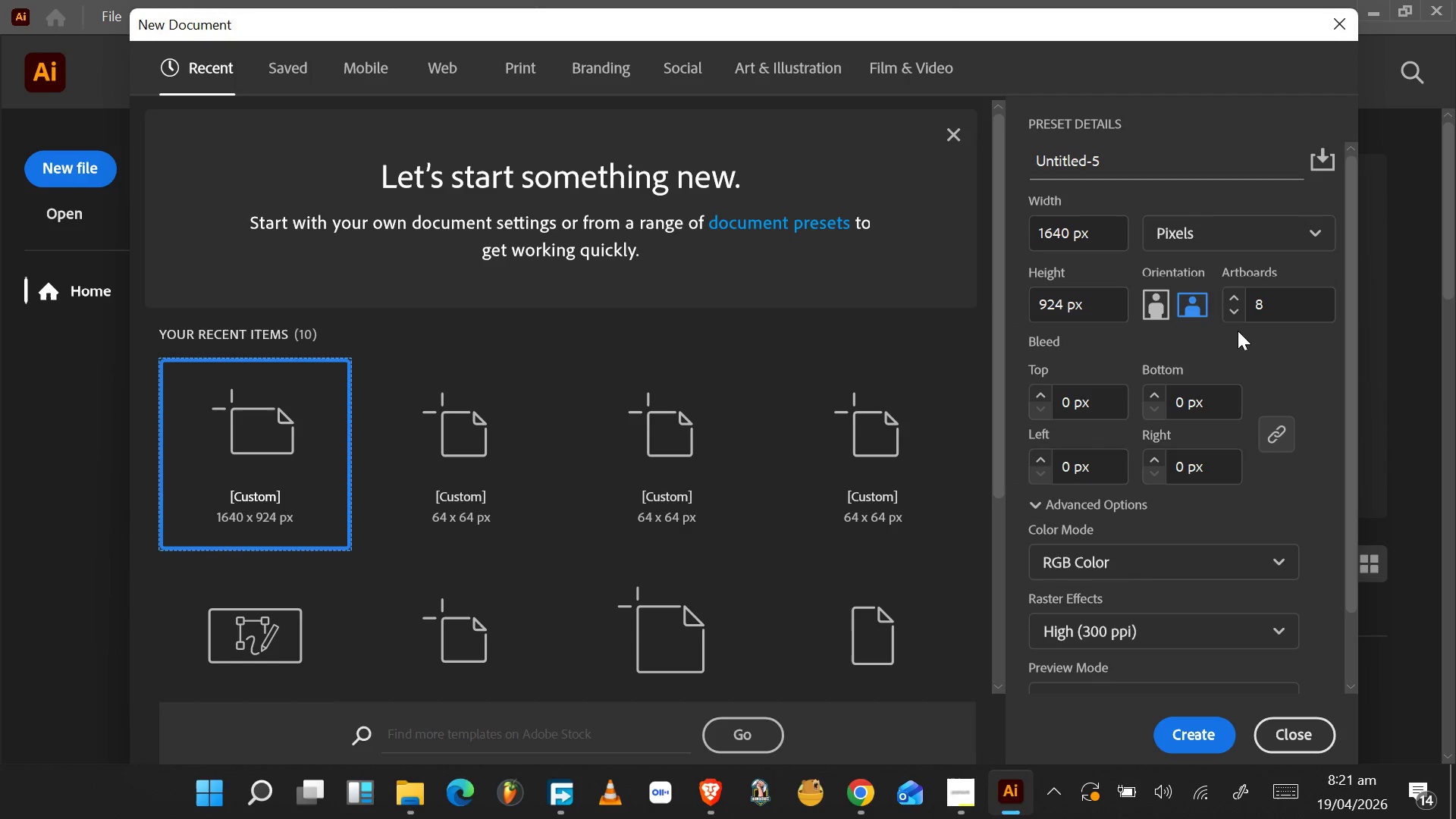 
wait(6.7)
 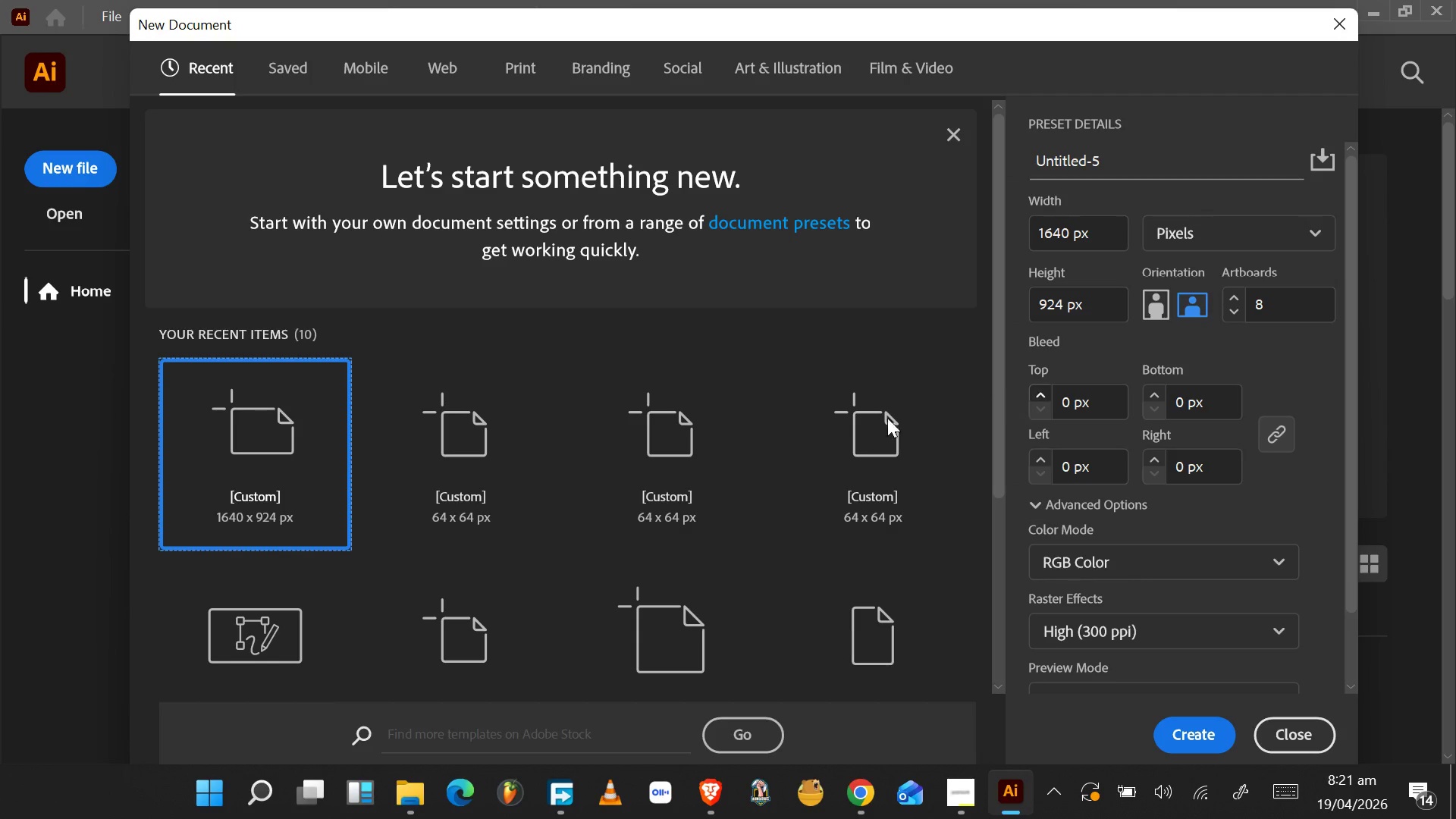 
triple_click([1235, 311])
 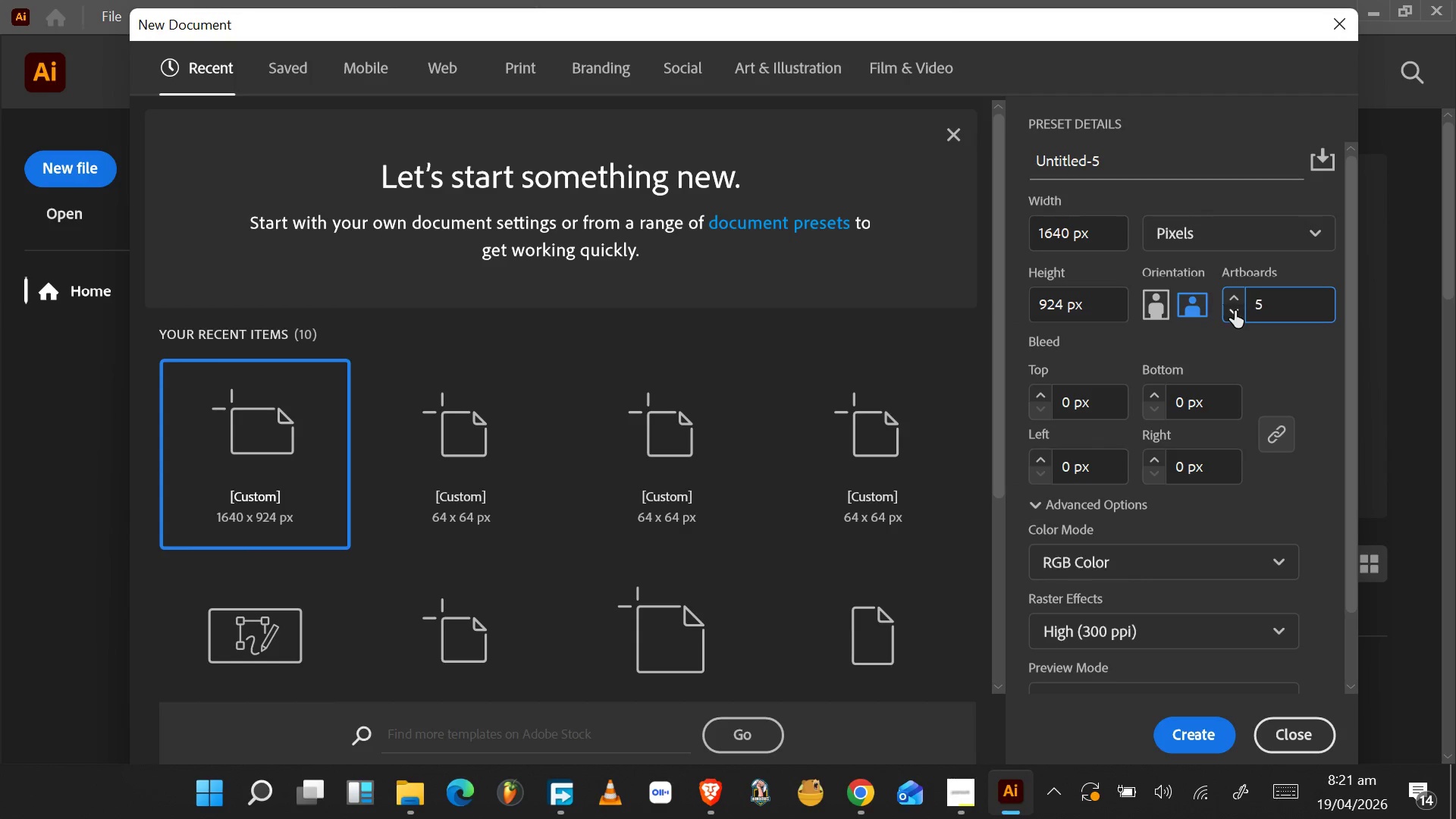 
triple_click([1235, 311])
 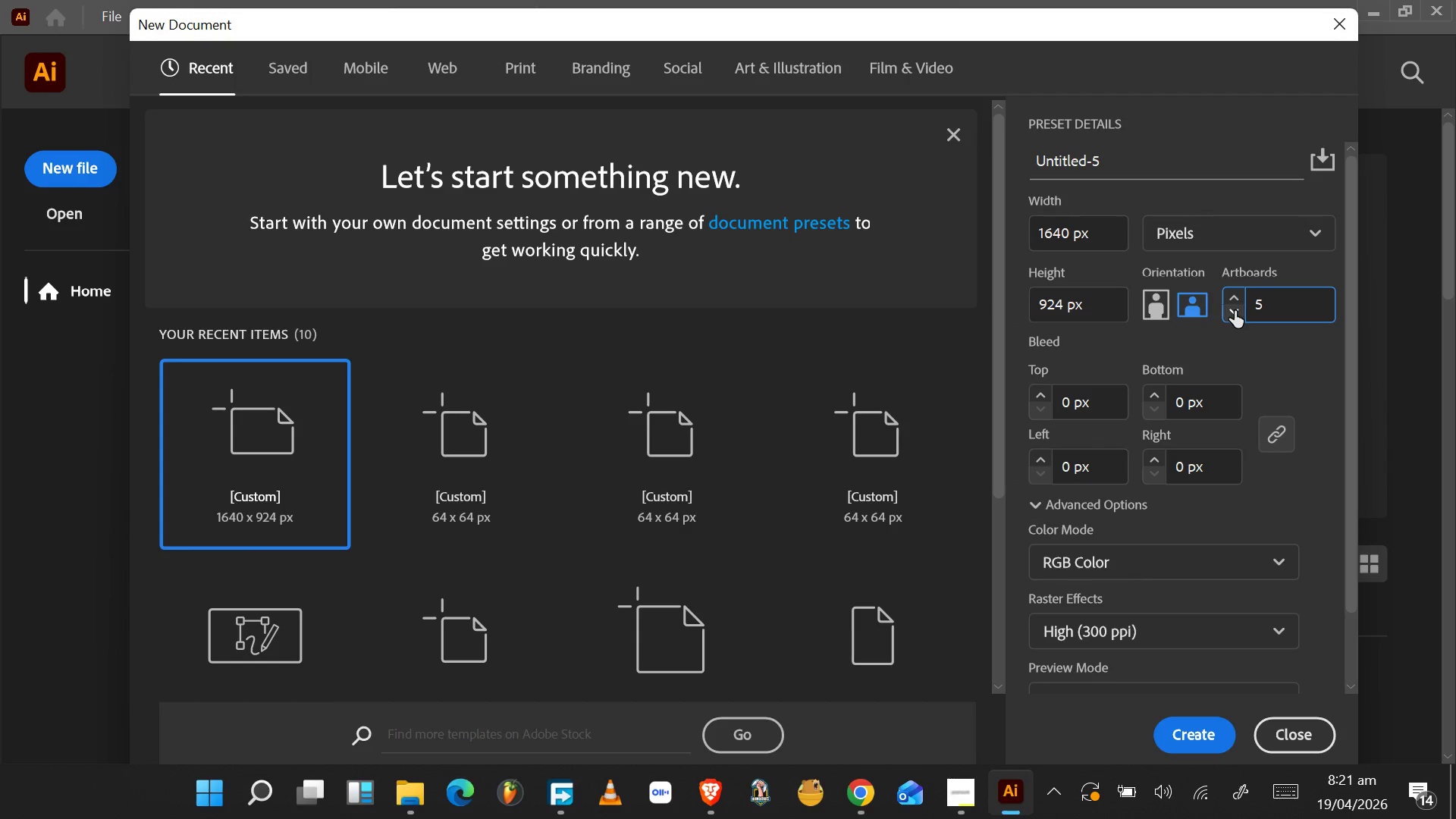 
triple_click([1235, 311])
 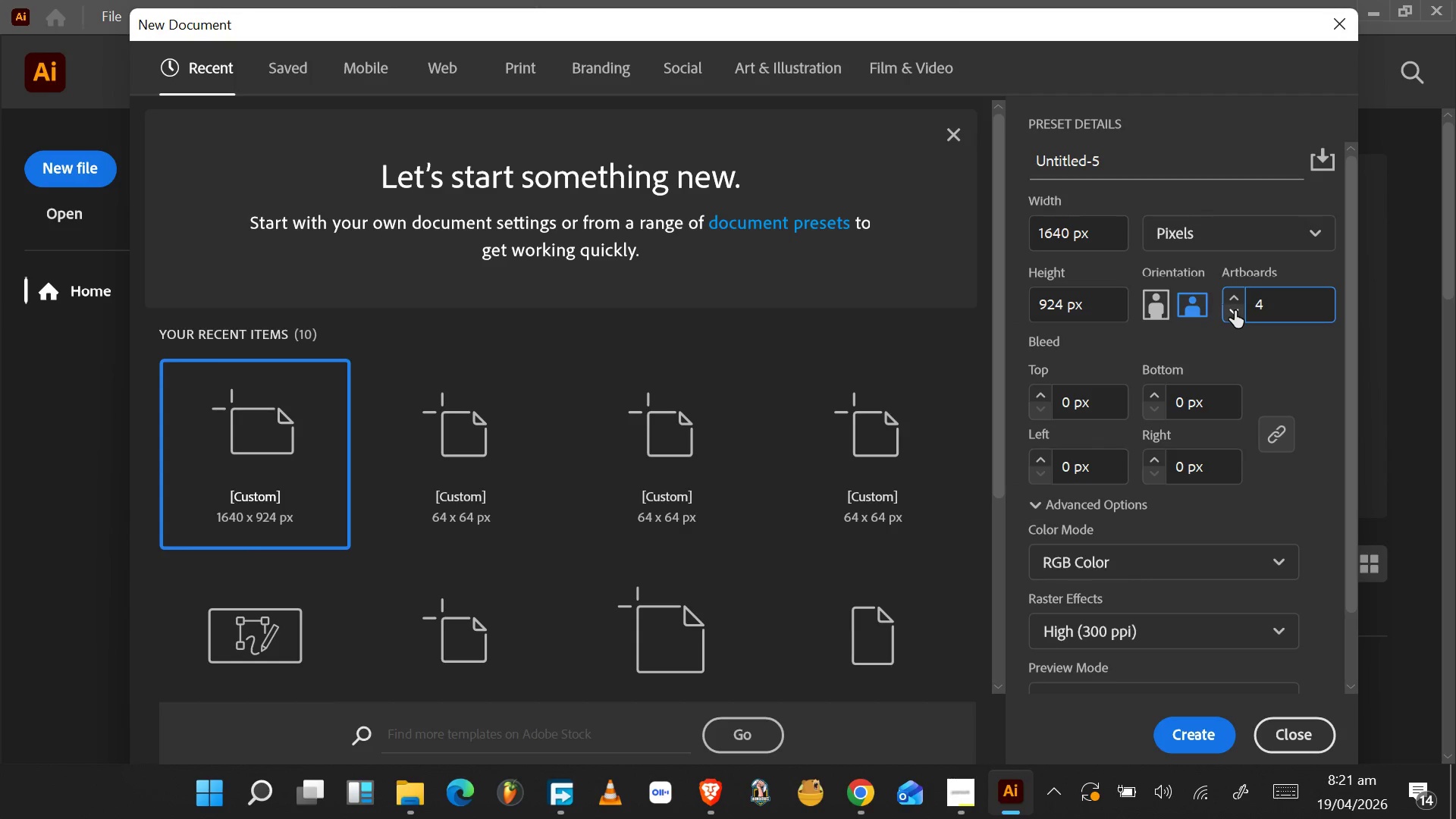 
triple_click([1235, 311])
 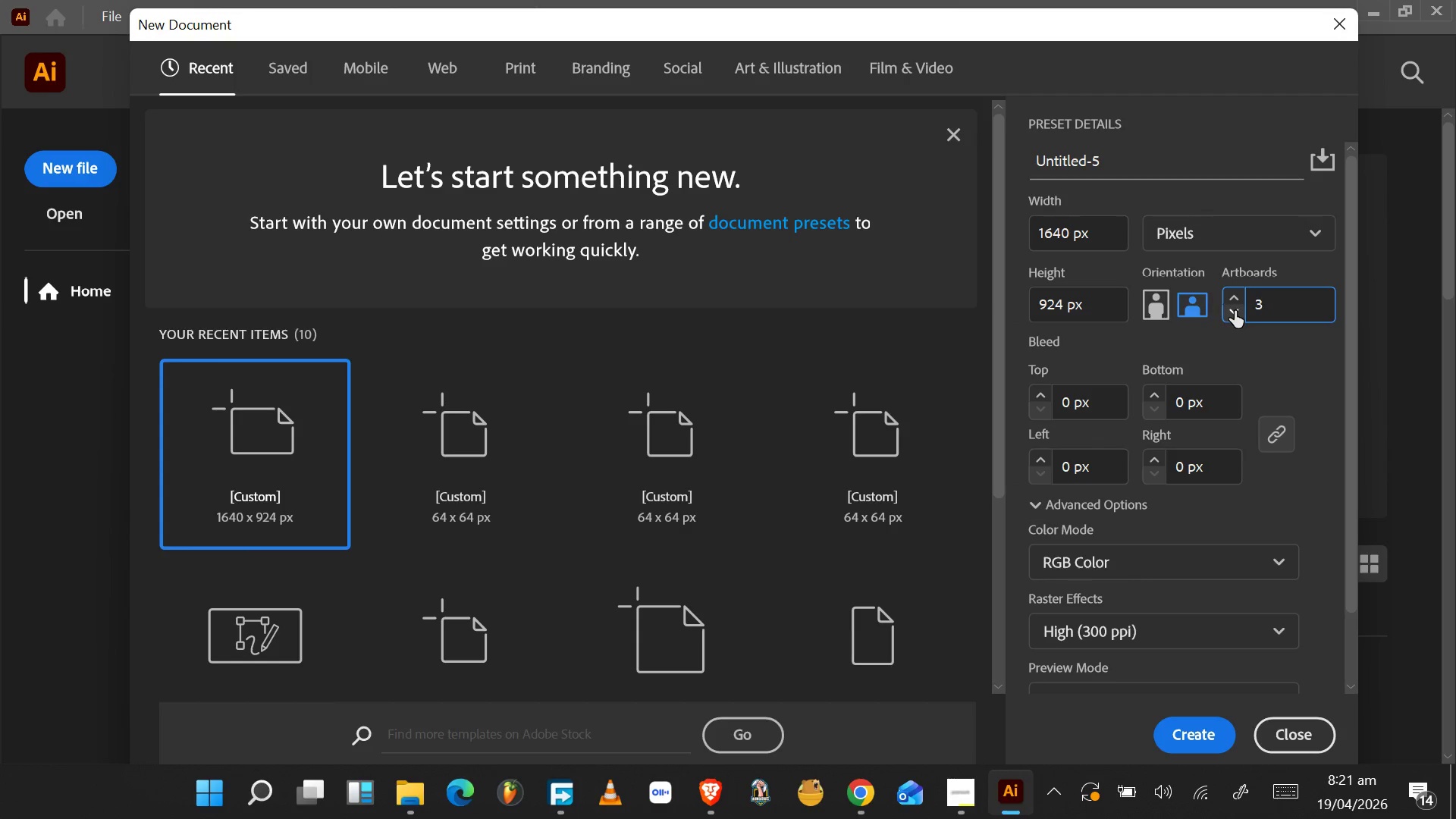 
triple_click([1235, 311])
 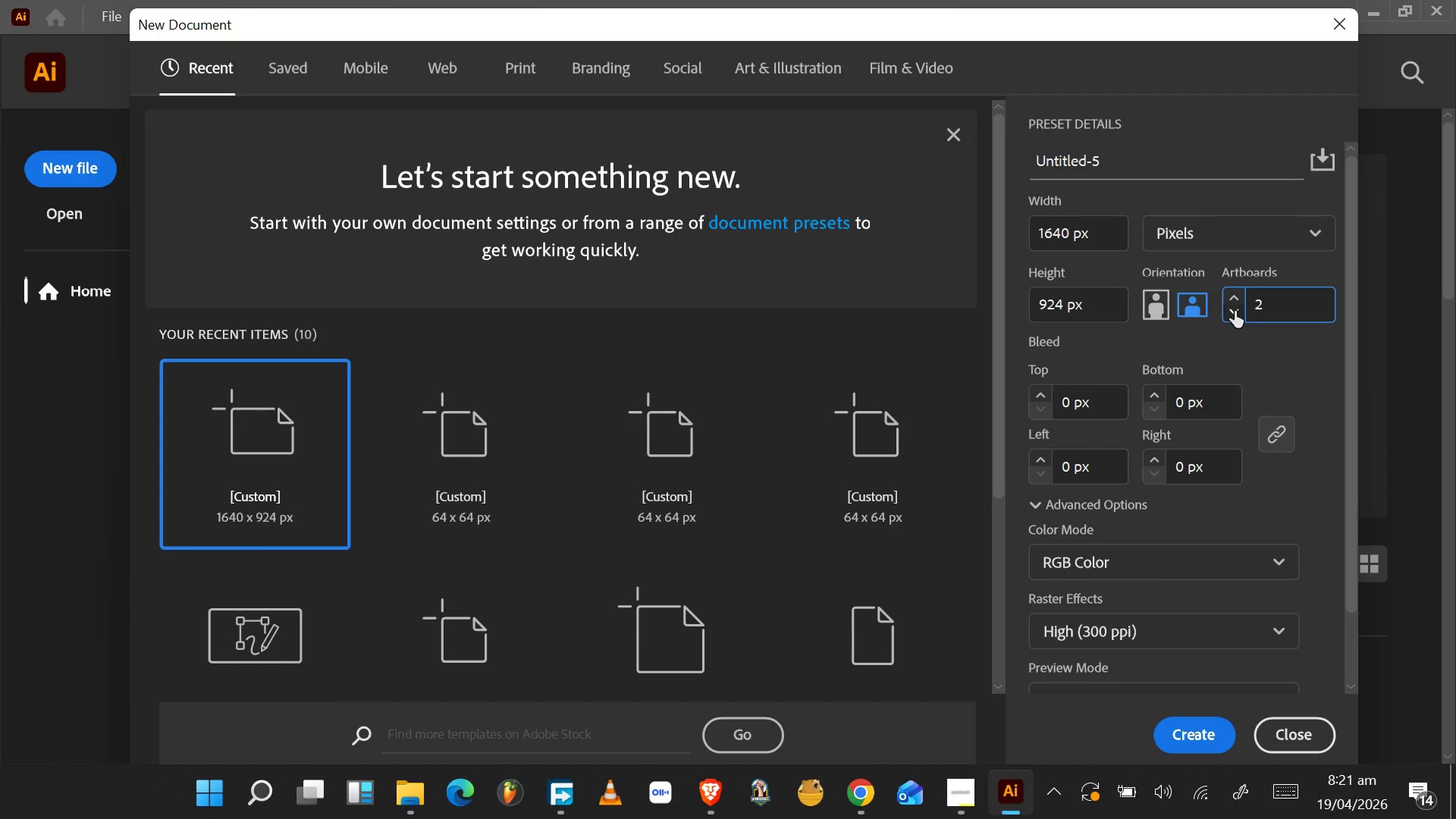 
triple_click([1235, 311])
 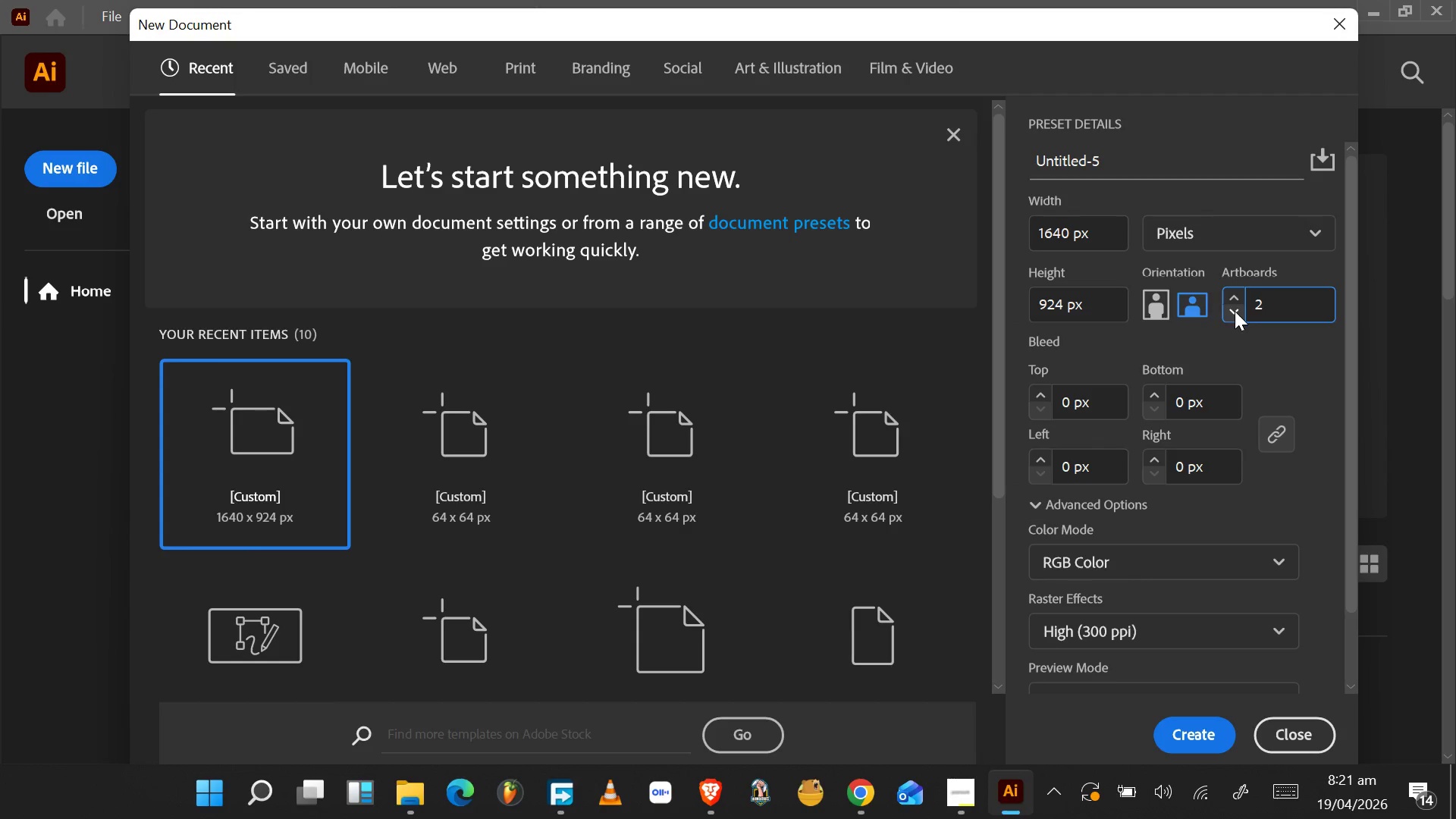 
triple_click([1235, 311])
 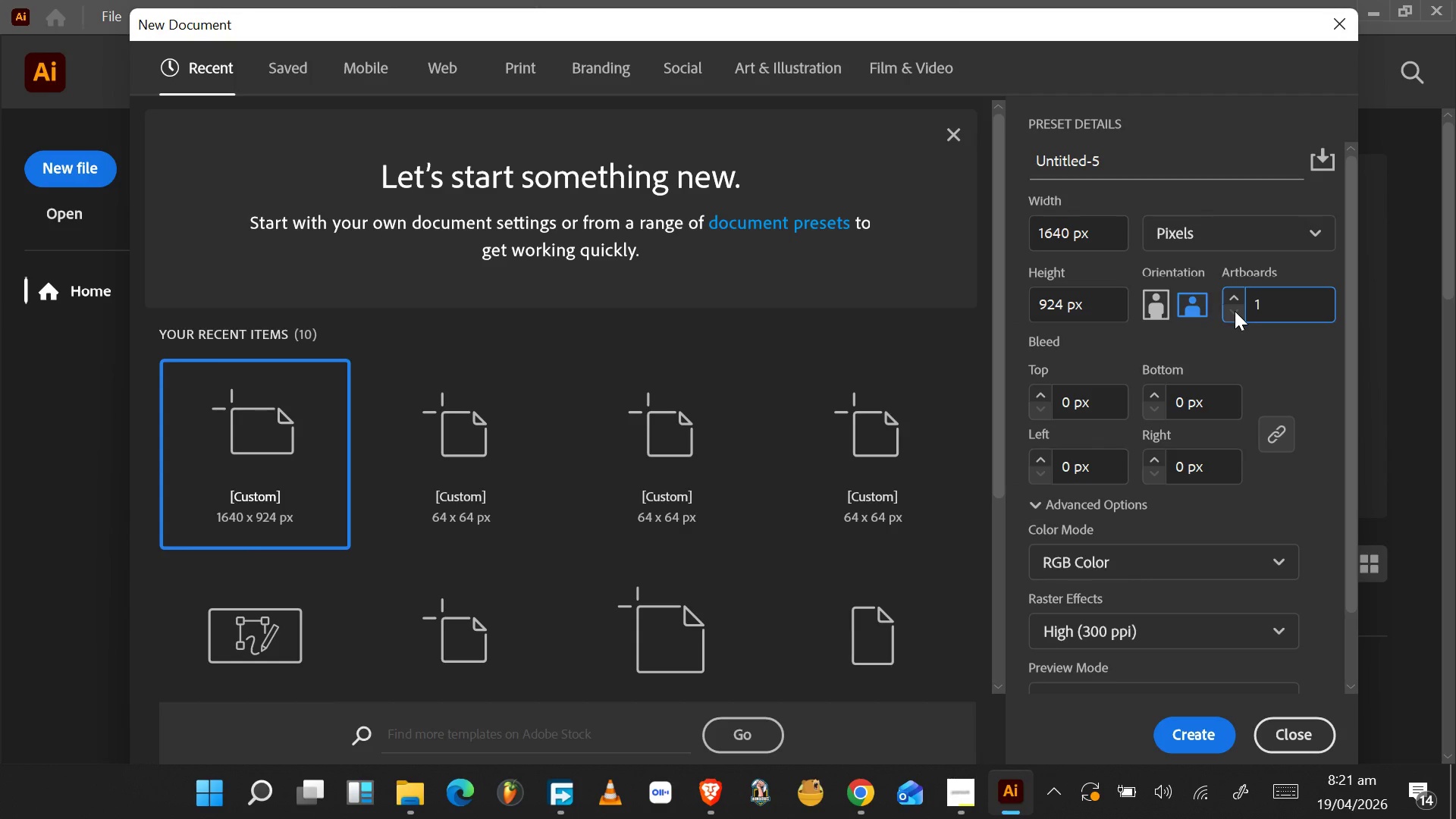 
triple_click([1235, 311])
 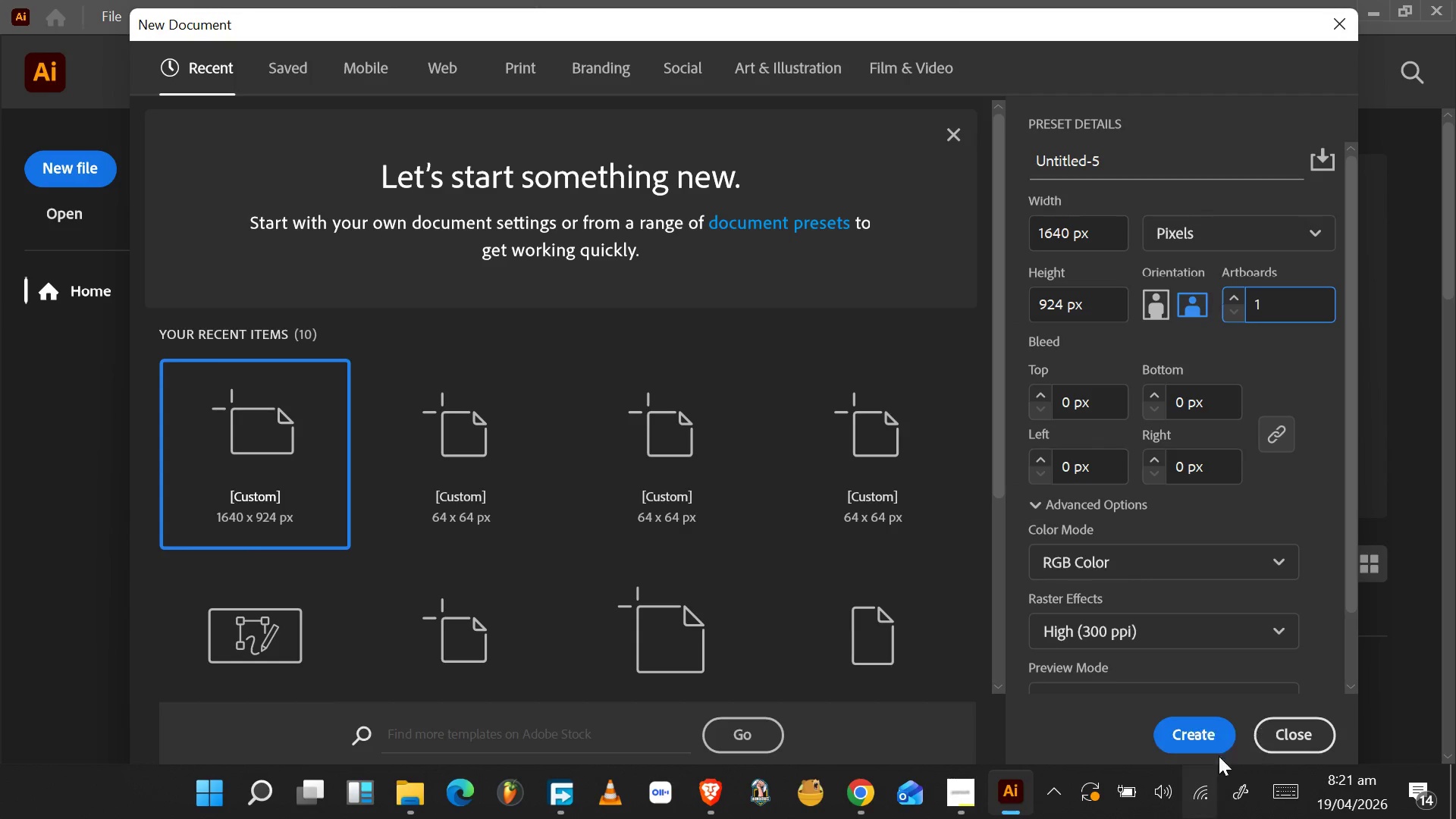 
left_click([1214, 728])
 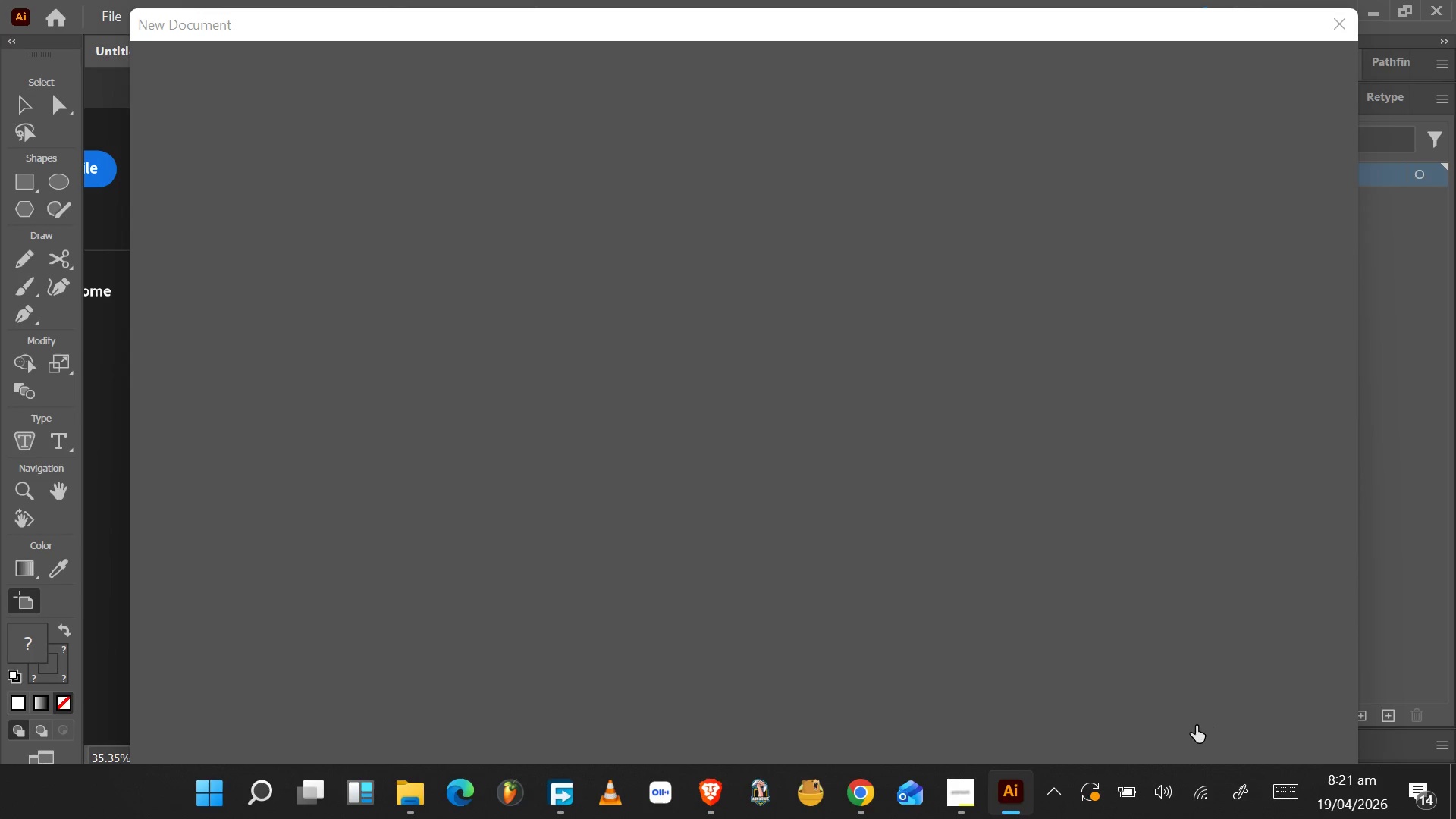 
key(Alt+Tab)